 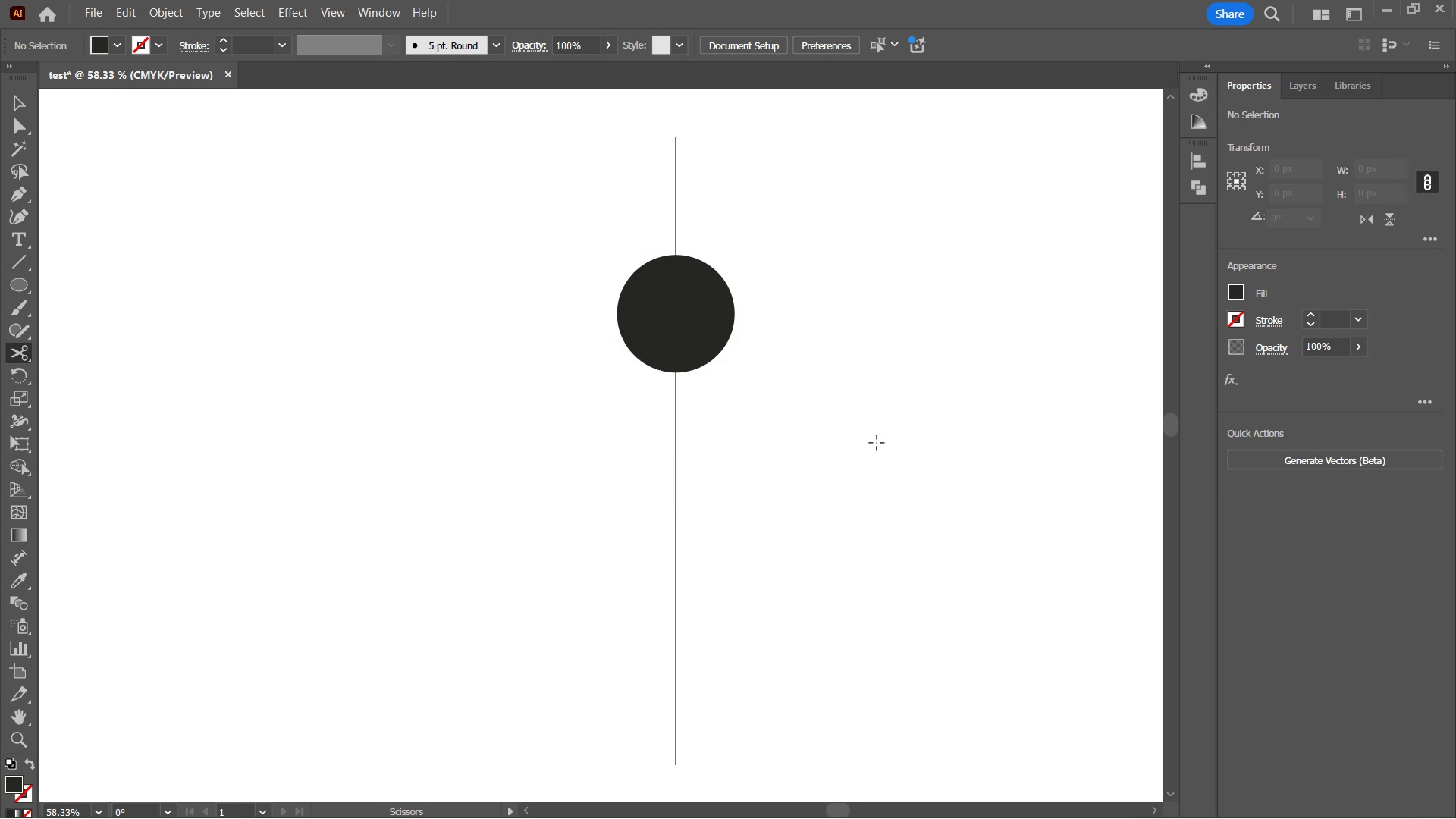 
key(V)
 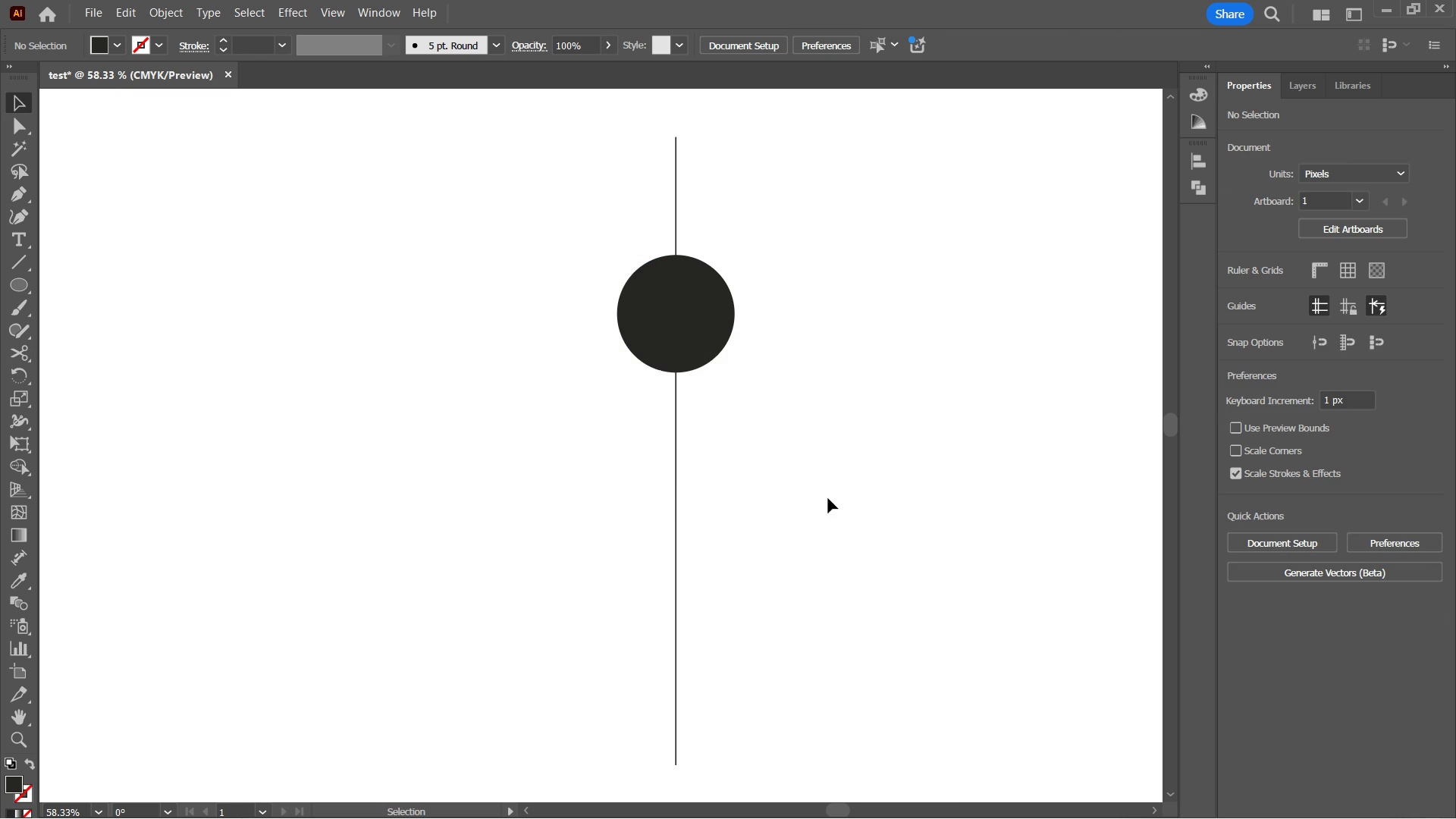 
left_click([828, 498])
 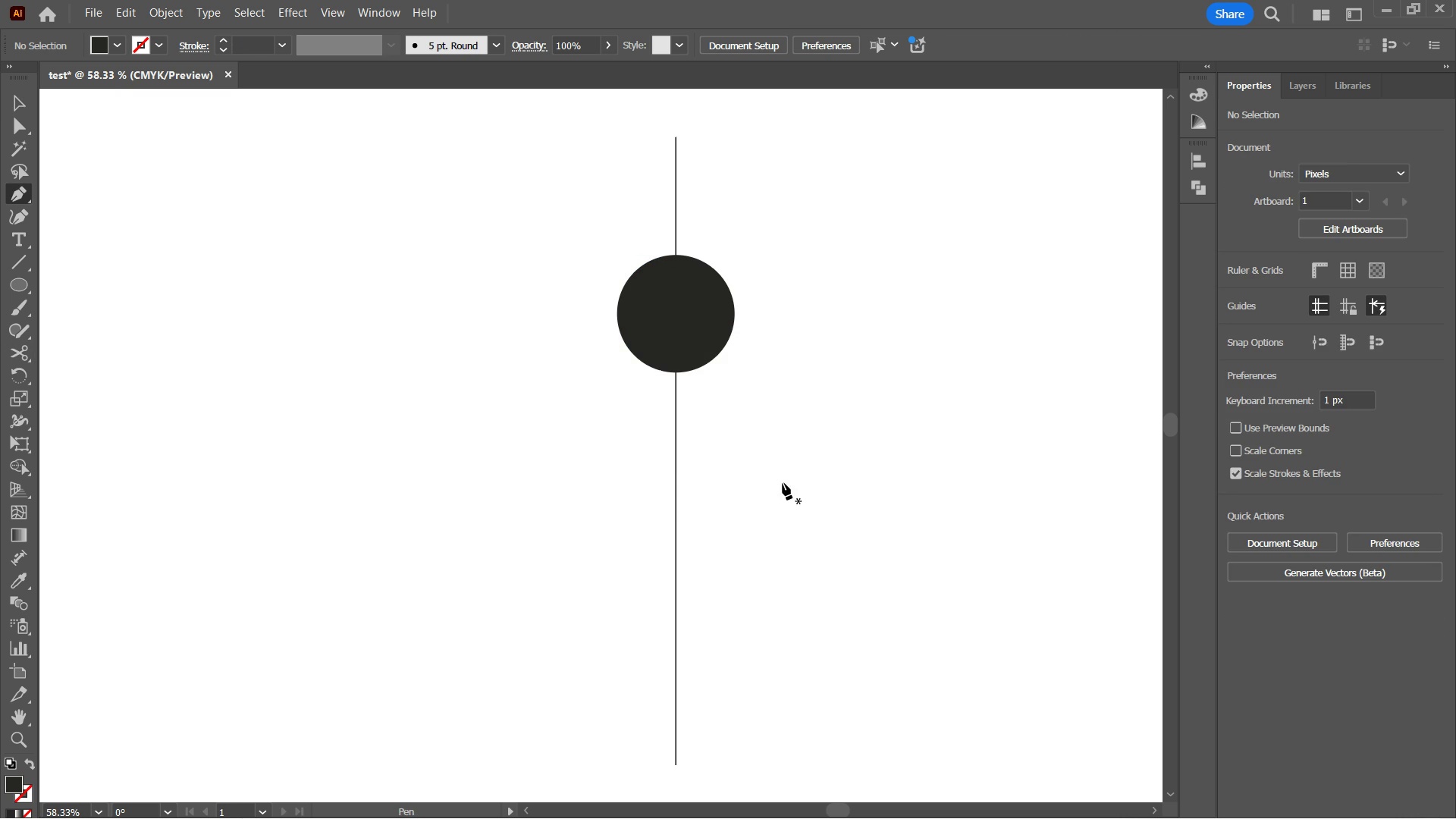 
key(P)
 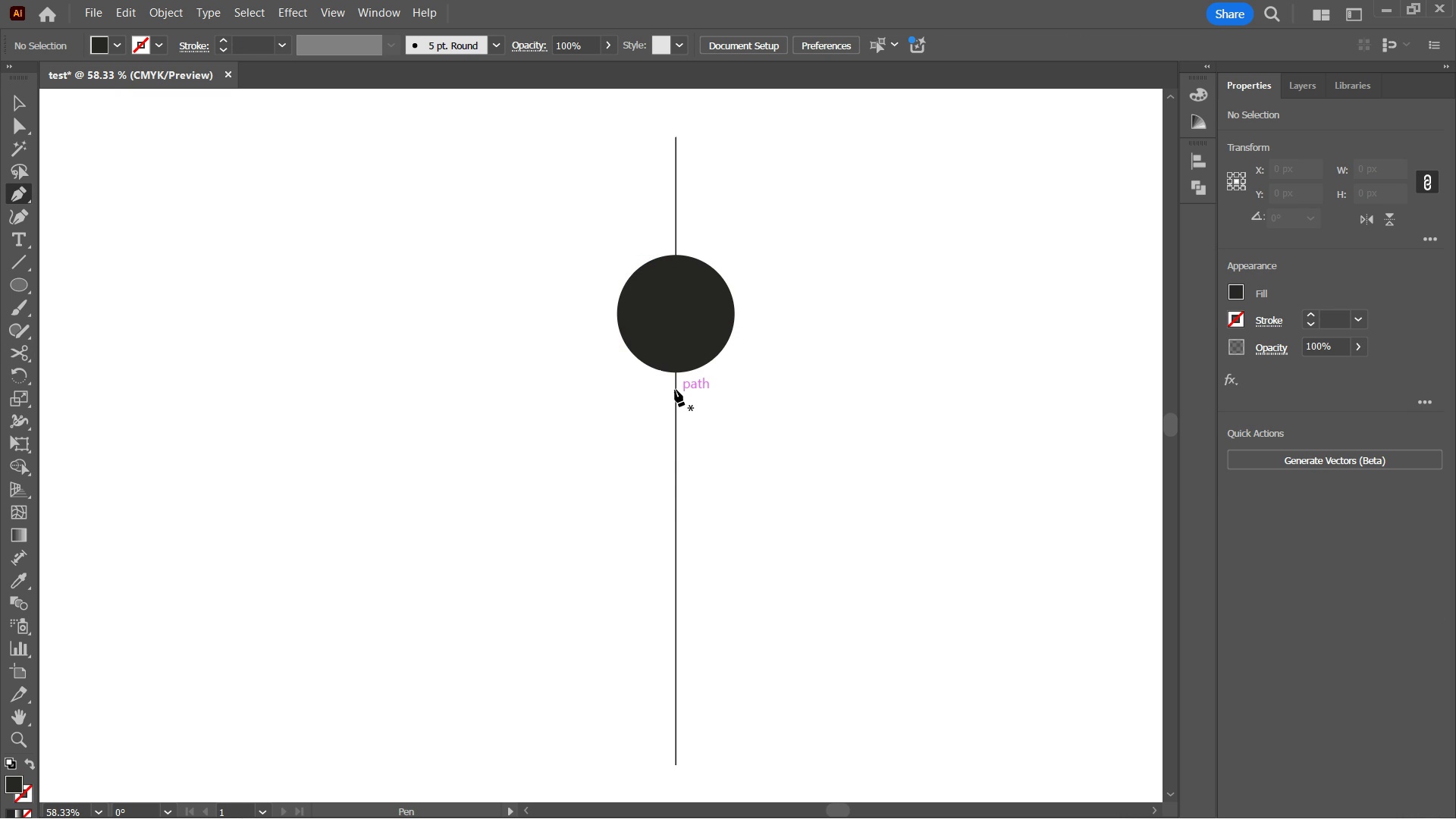 
wait(5.41)
 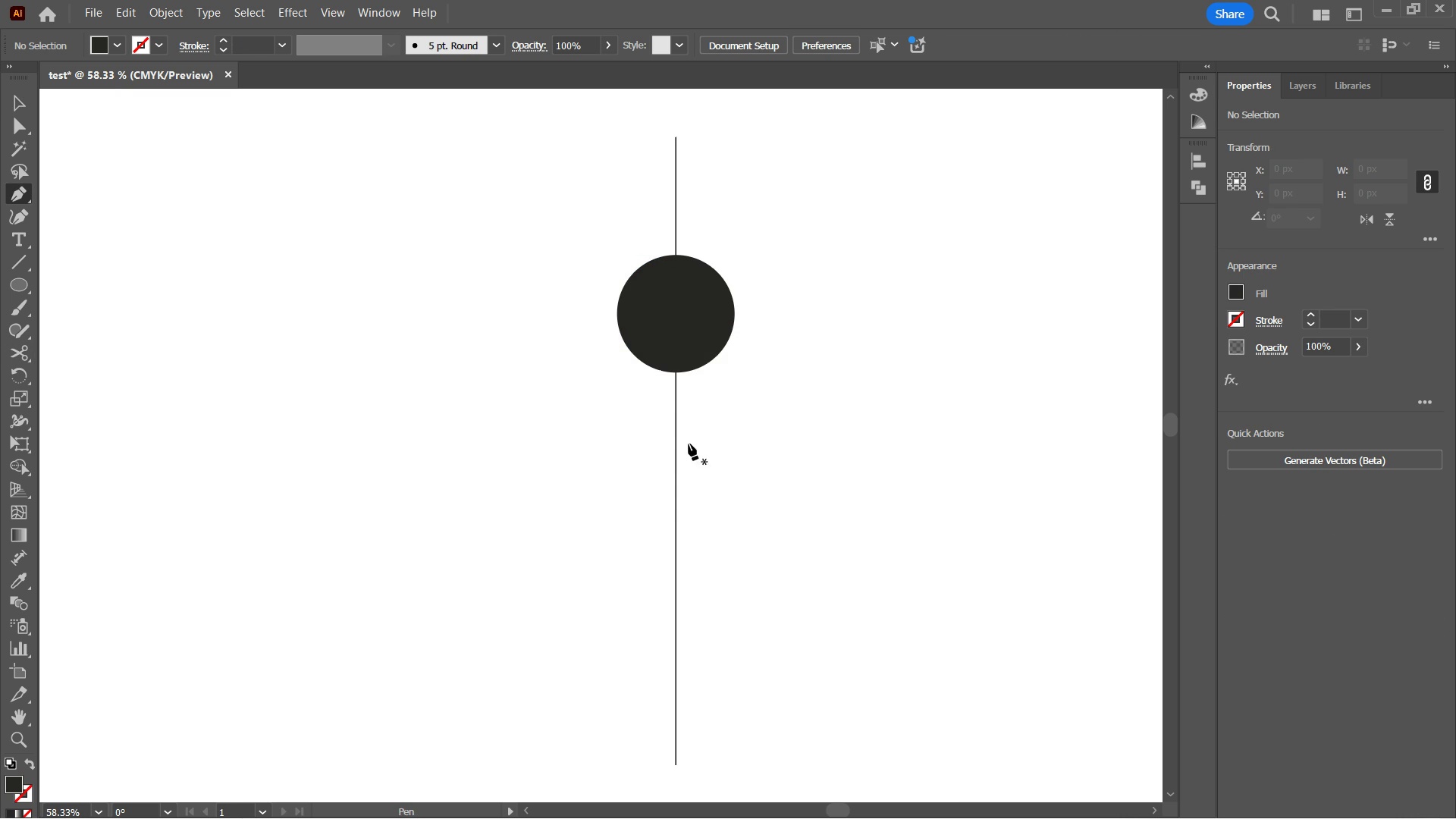 
left_click([675, 388])
 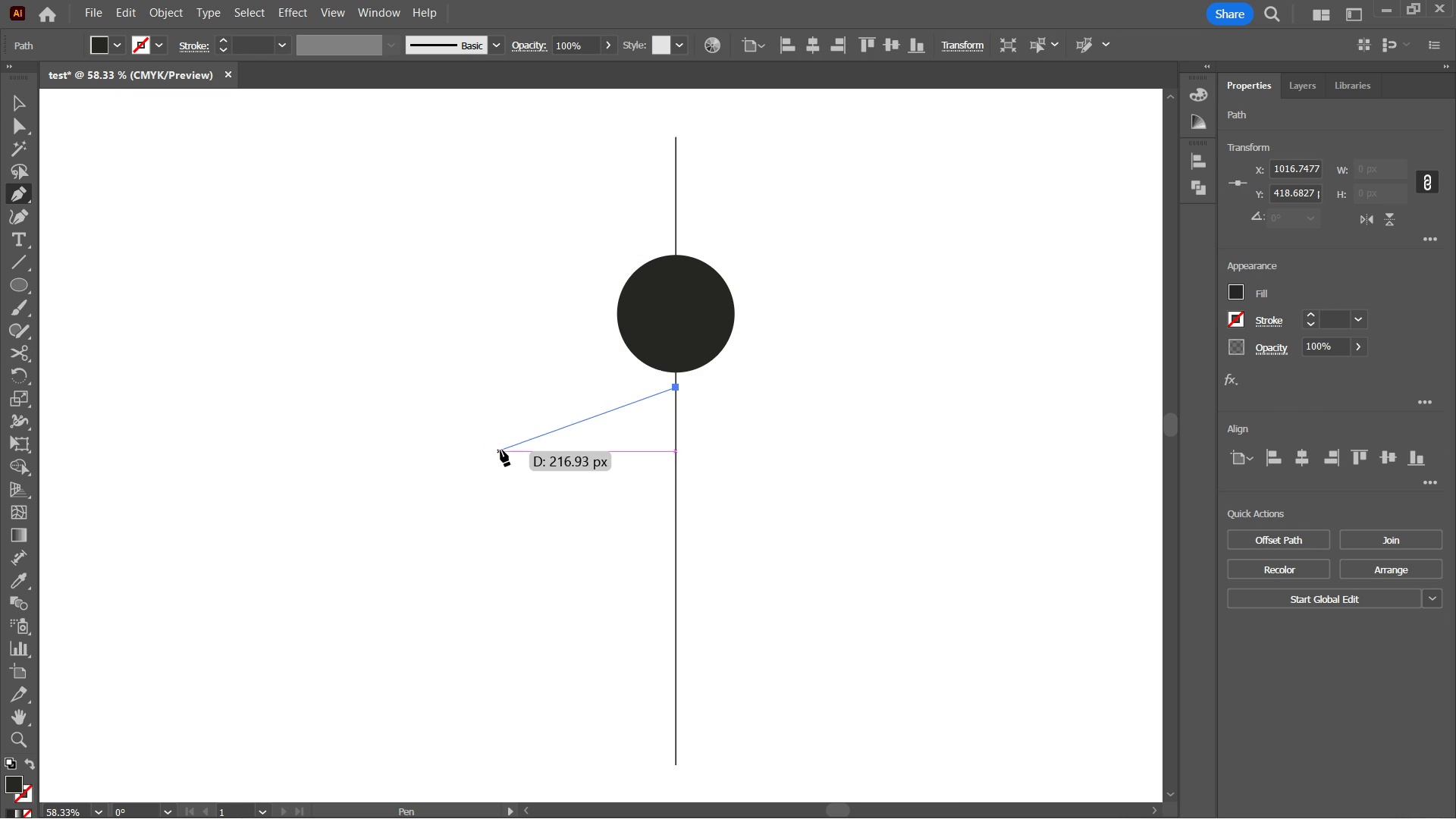 
key(Control+ControlLeft)
 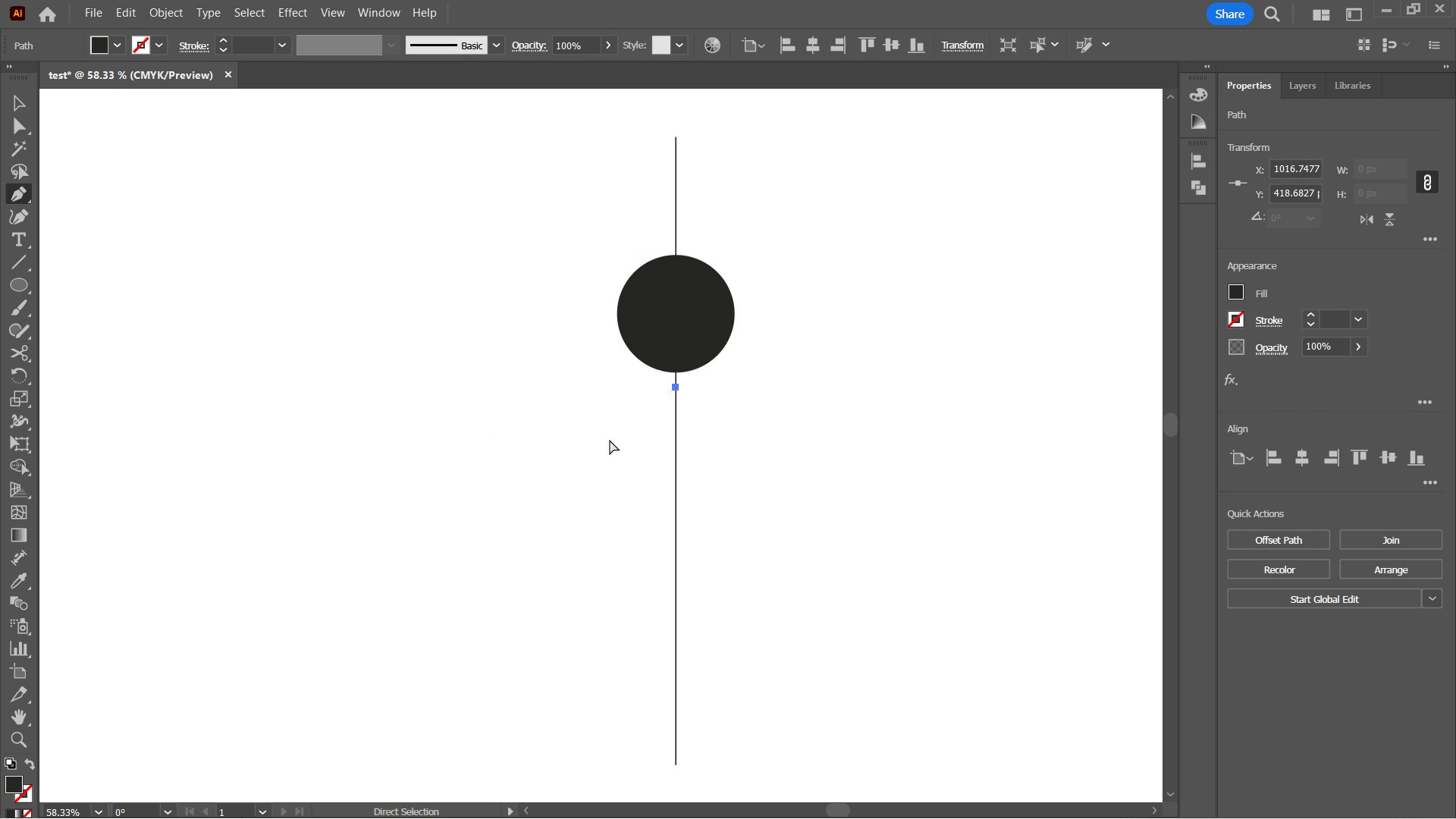 
key(Control+Z)